 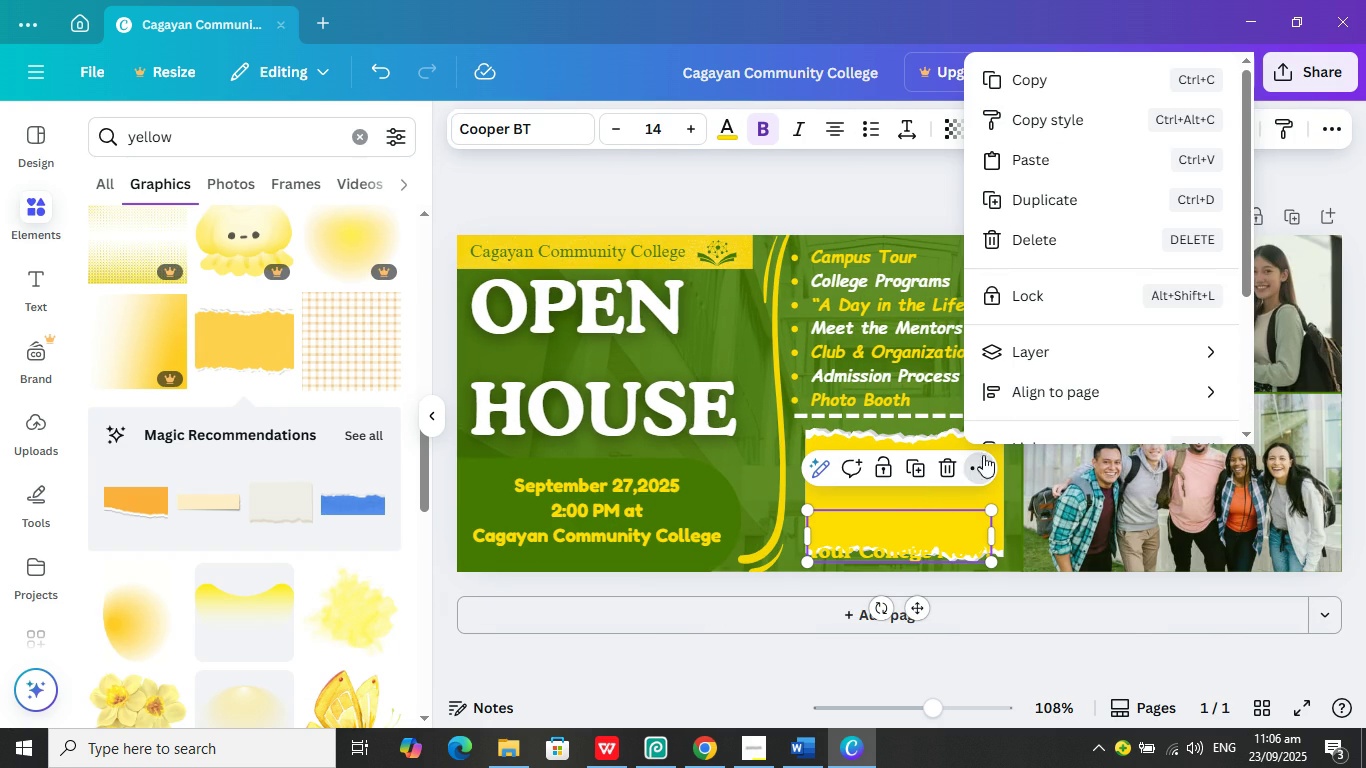 
left_click([1056, 343])
 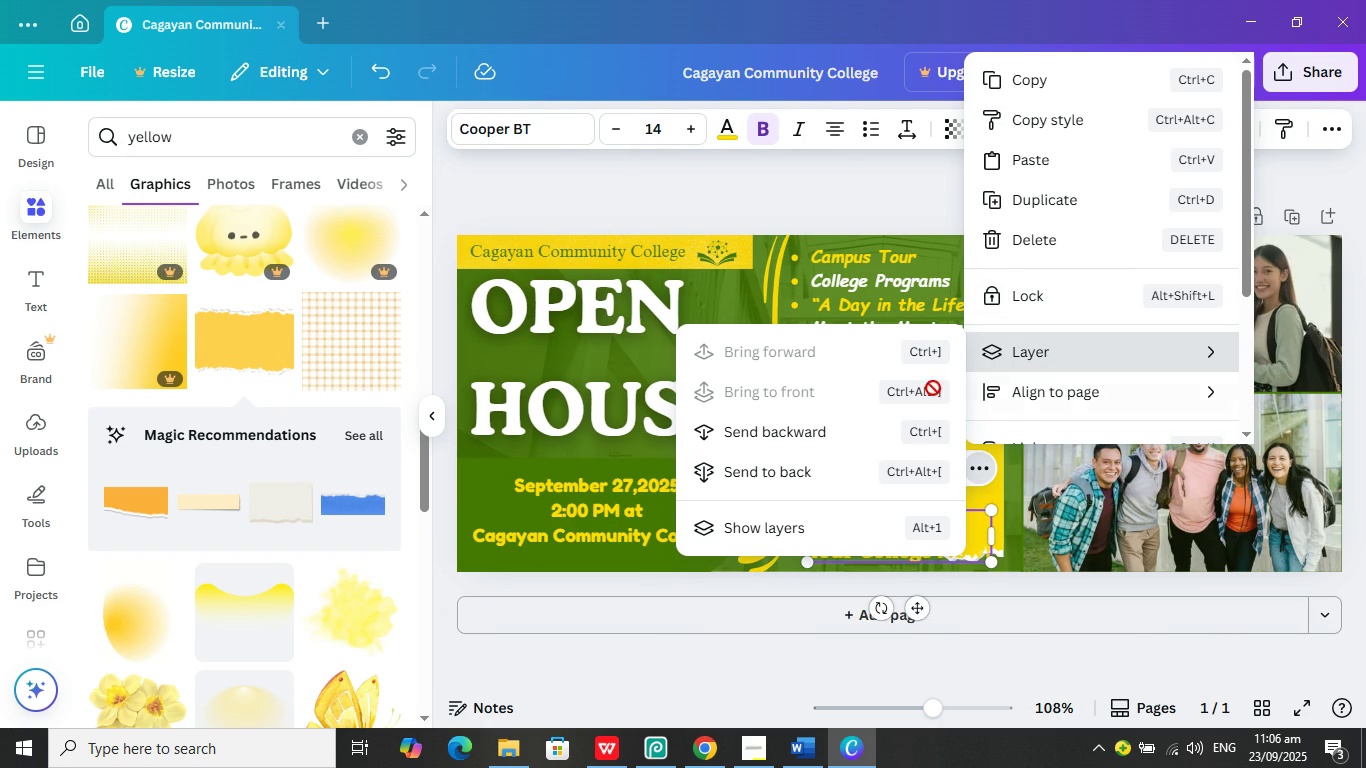 
mouse_move([924, 442])
 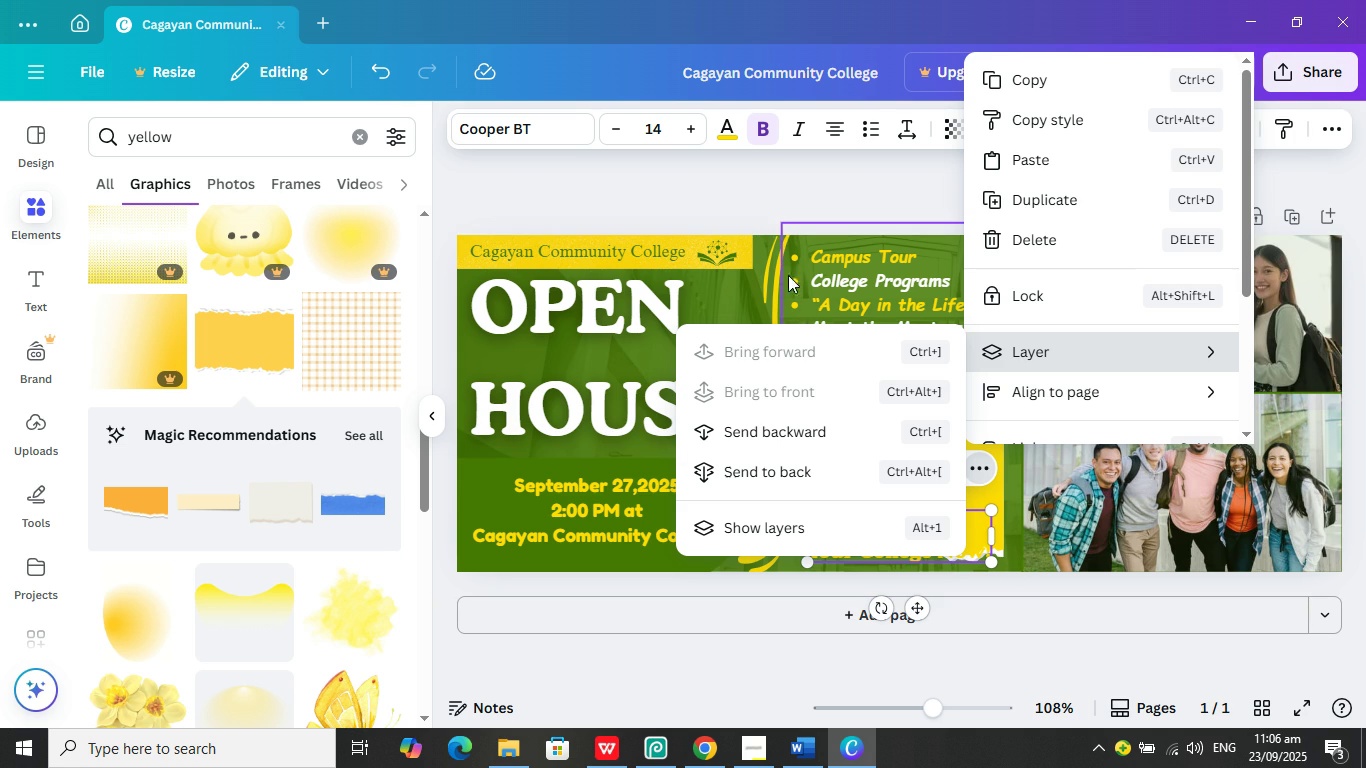 
left_click([801, 169])
 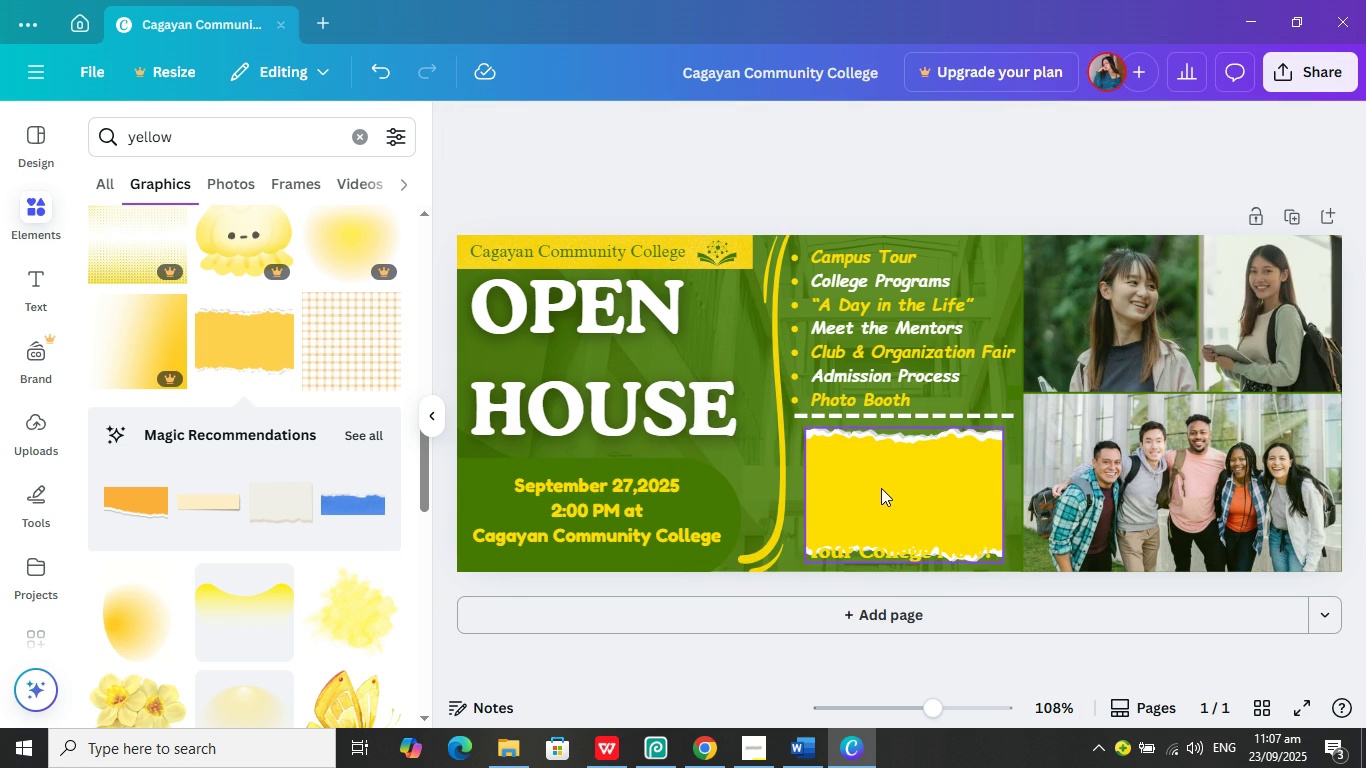 
left_click([881, 488])
 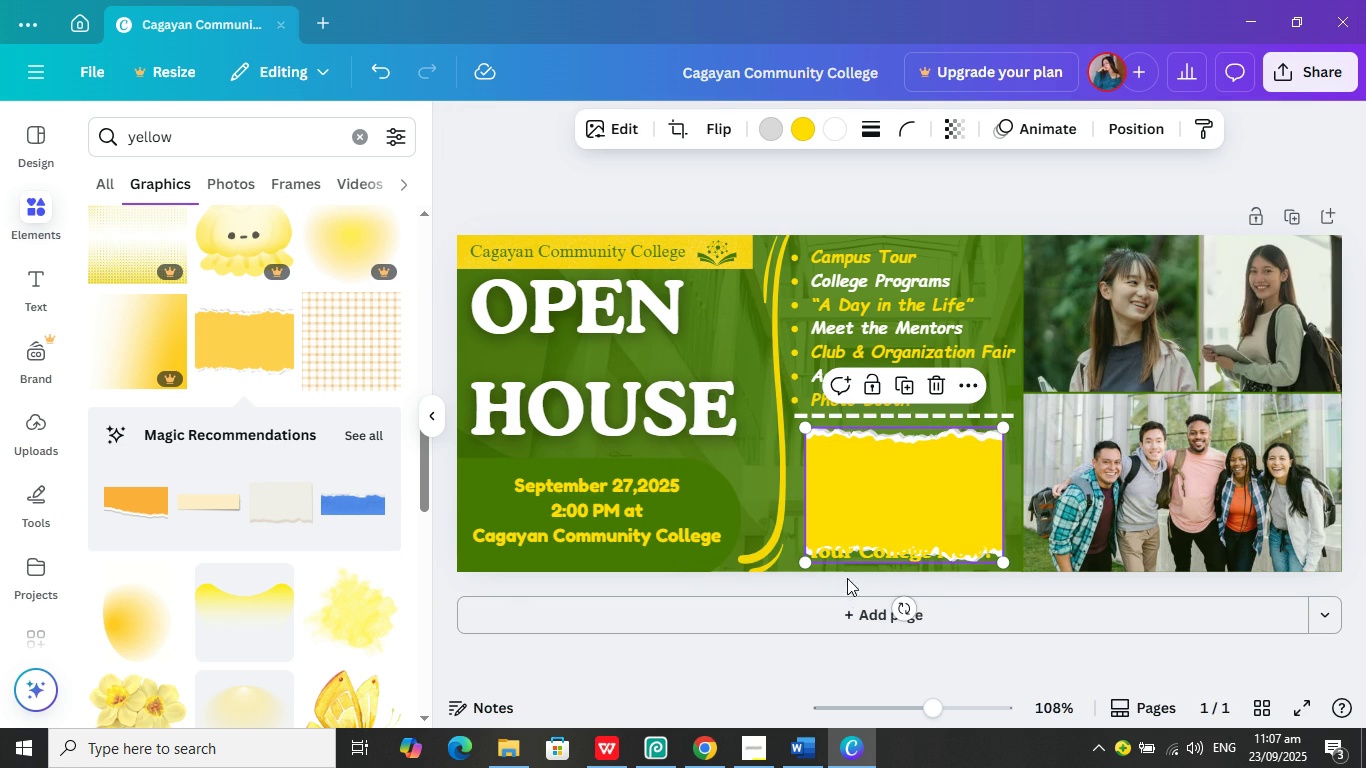 
left_click([842, 552])
 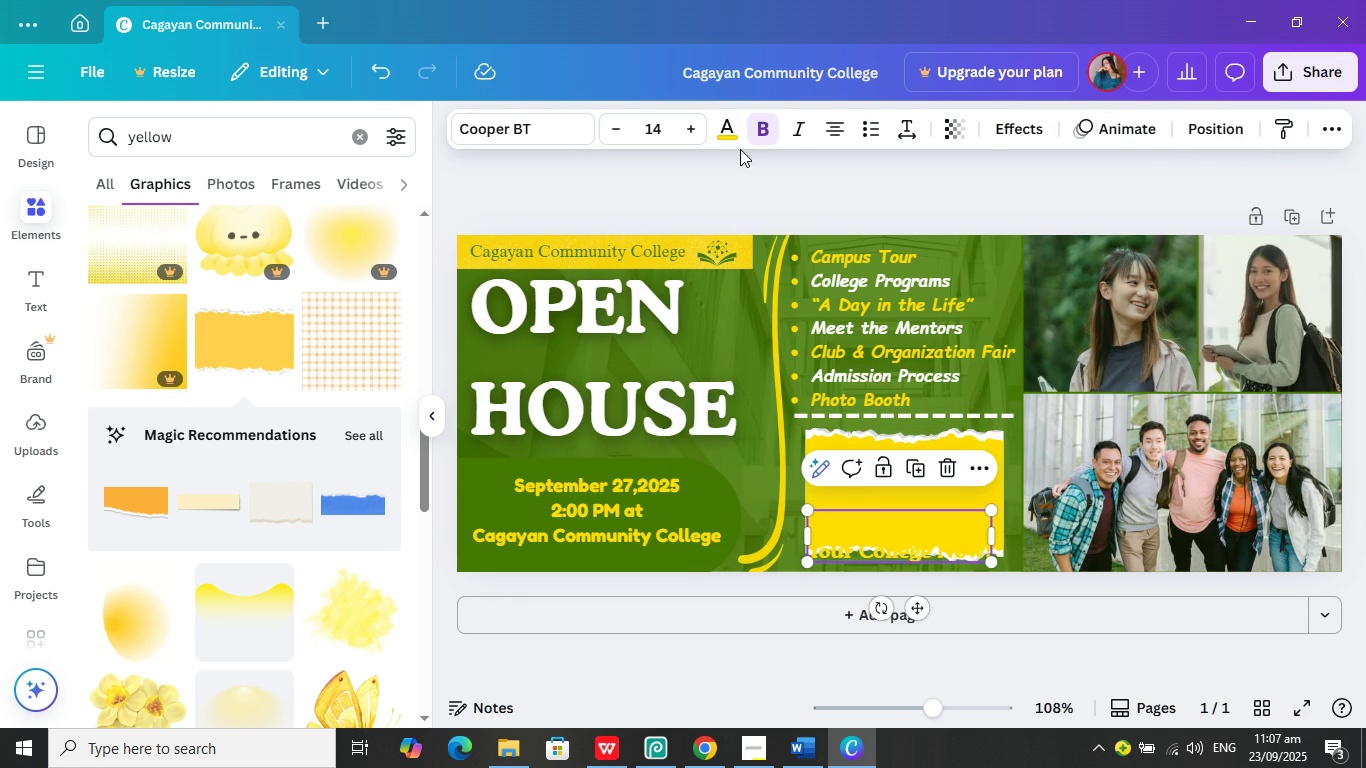 
left_click([733, 129])
 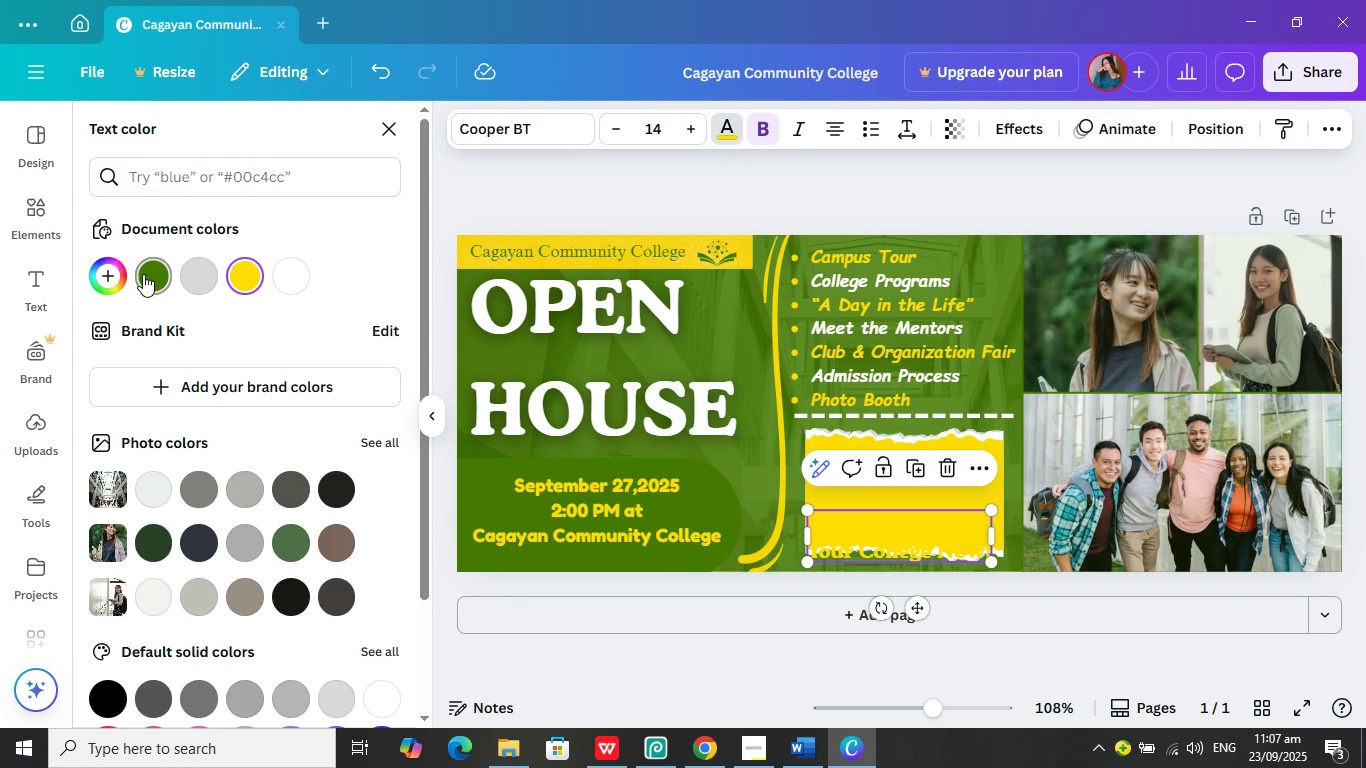 
left_click([143, 274])
 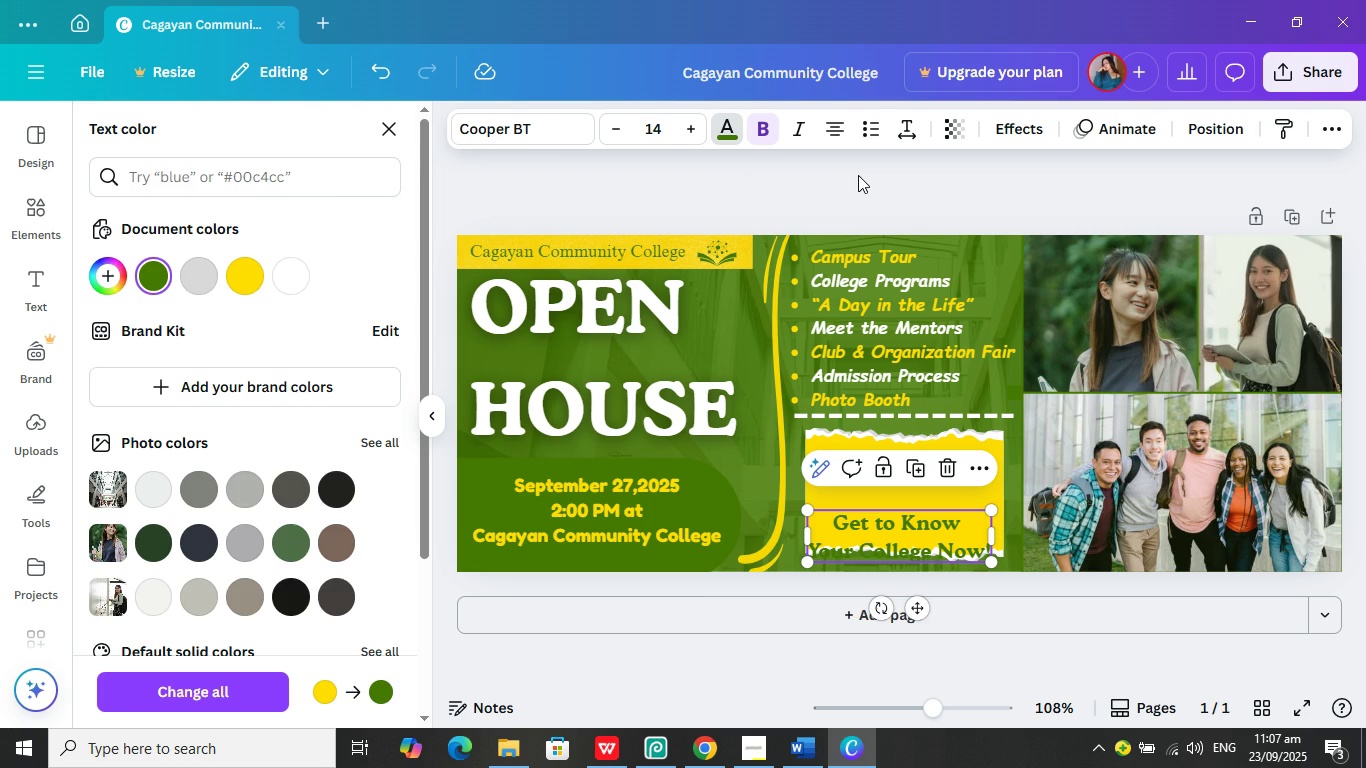 
left_click([860, 176])